 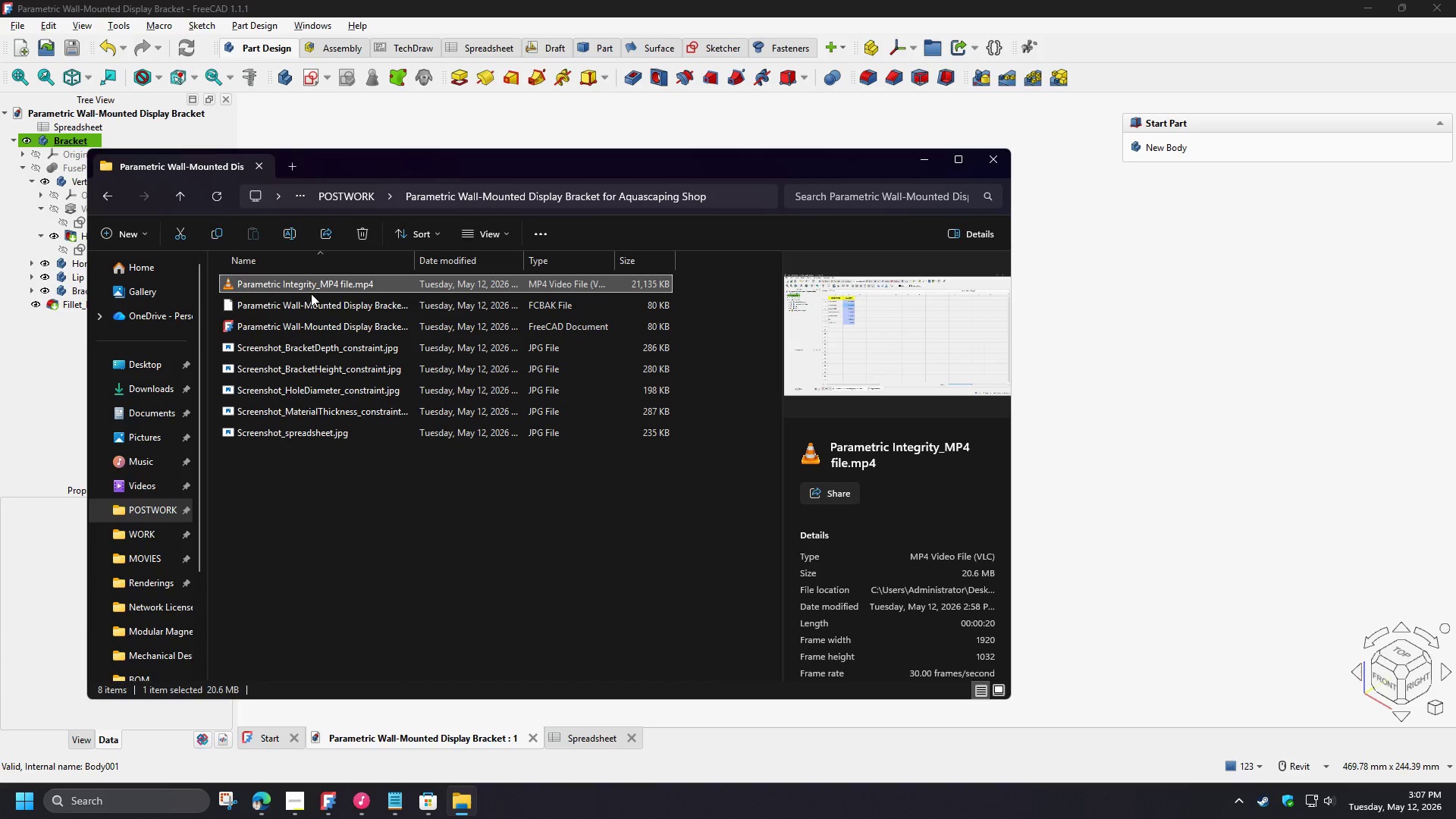 
key(F2)
 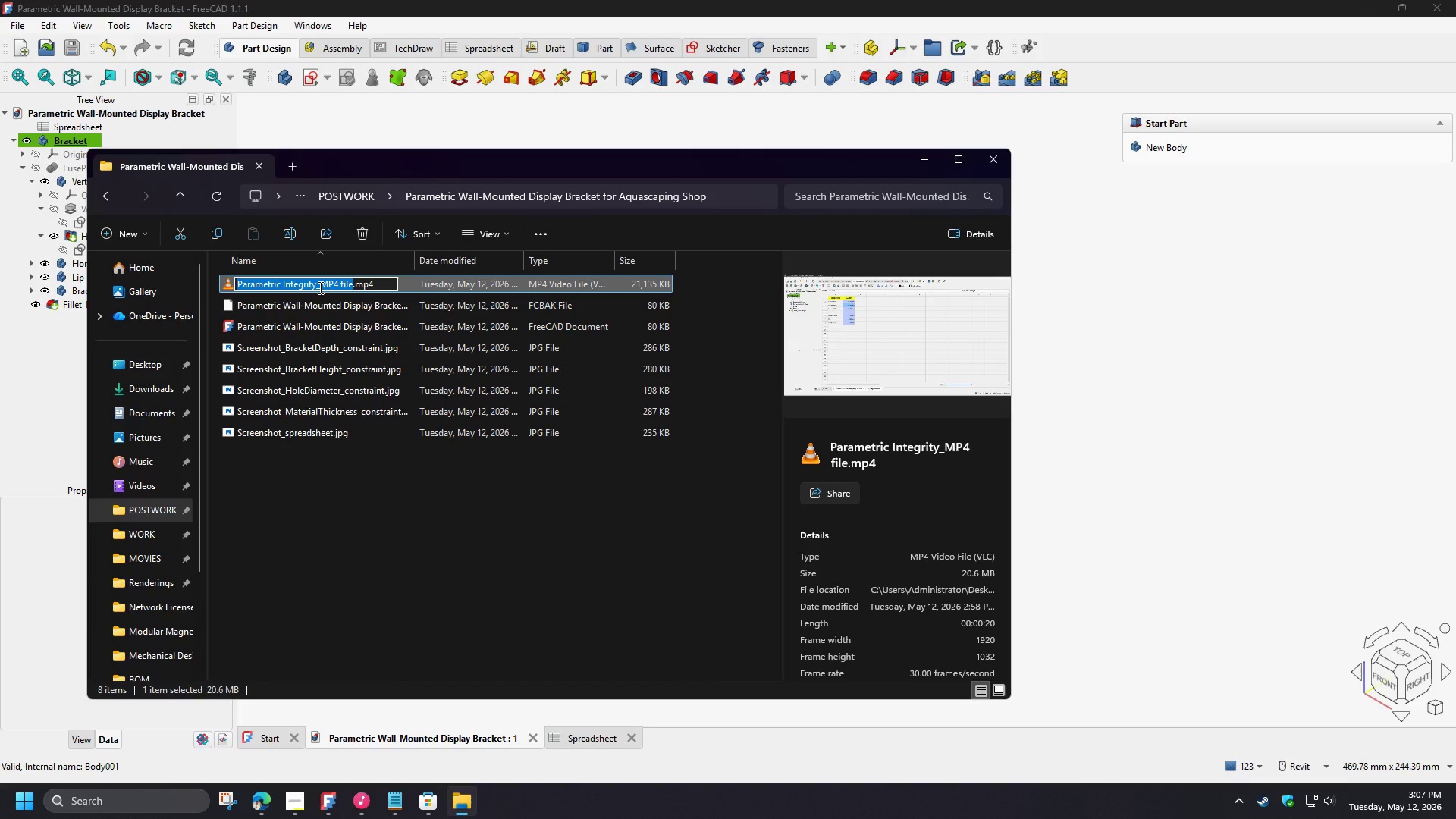 
left_click([319, 287])
 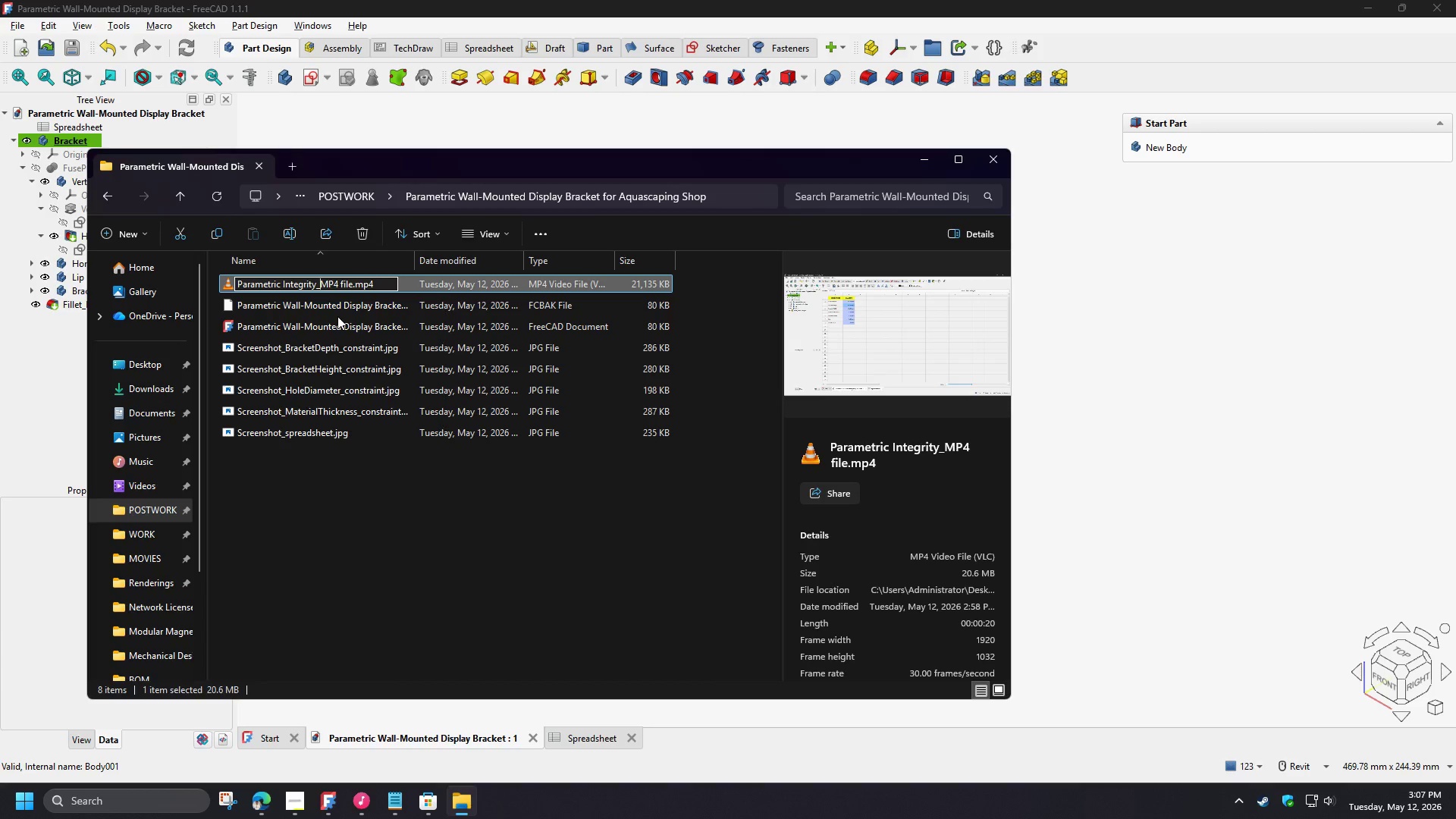 
type(BrcketDepth_)
 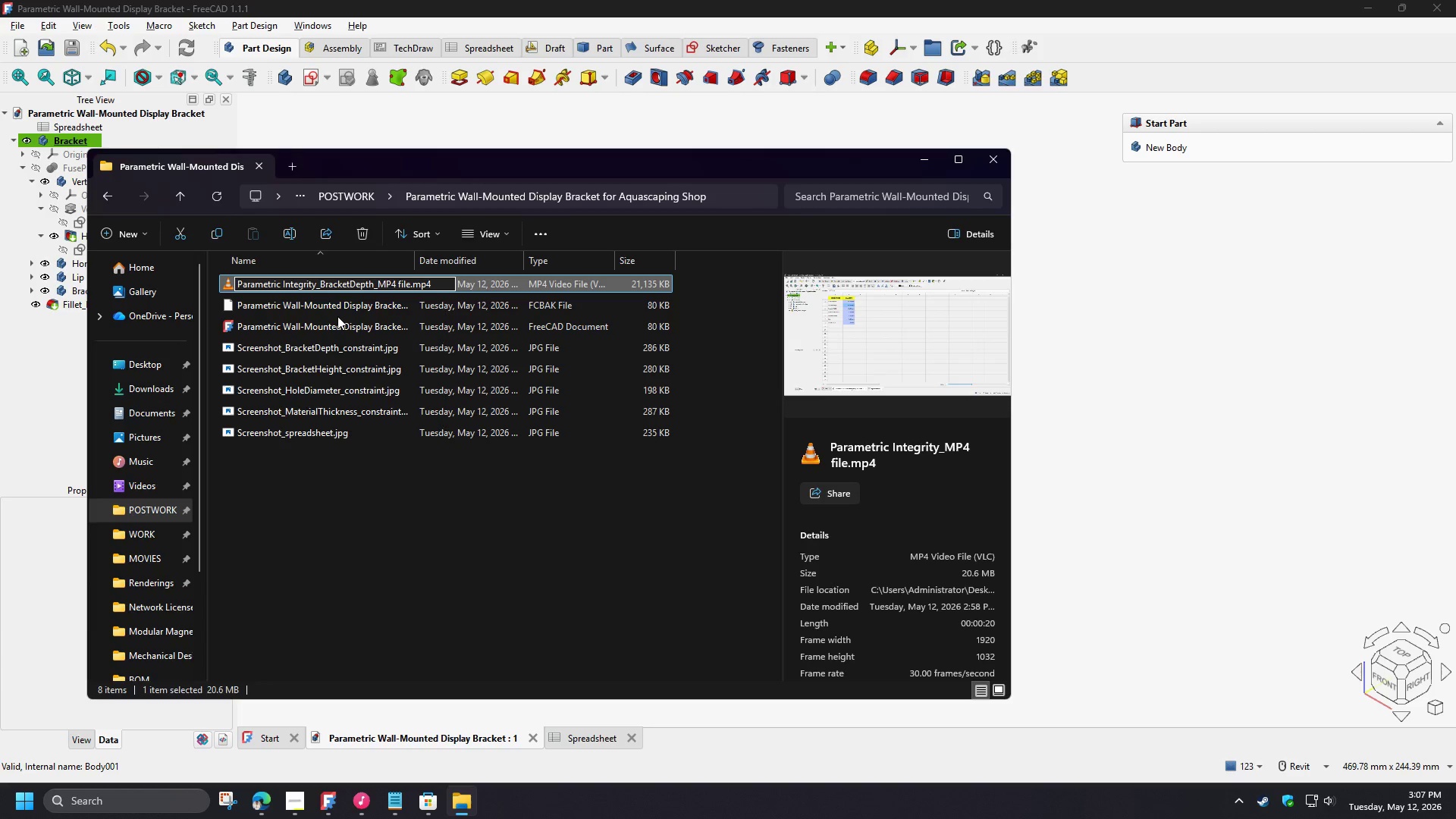 
hold_key(key=A, duration=0.33)
 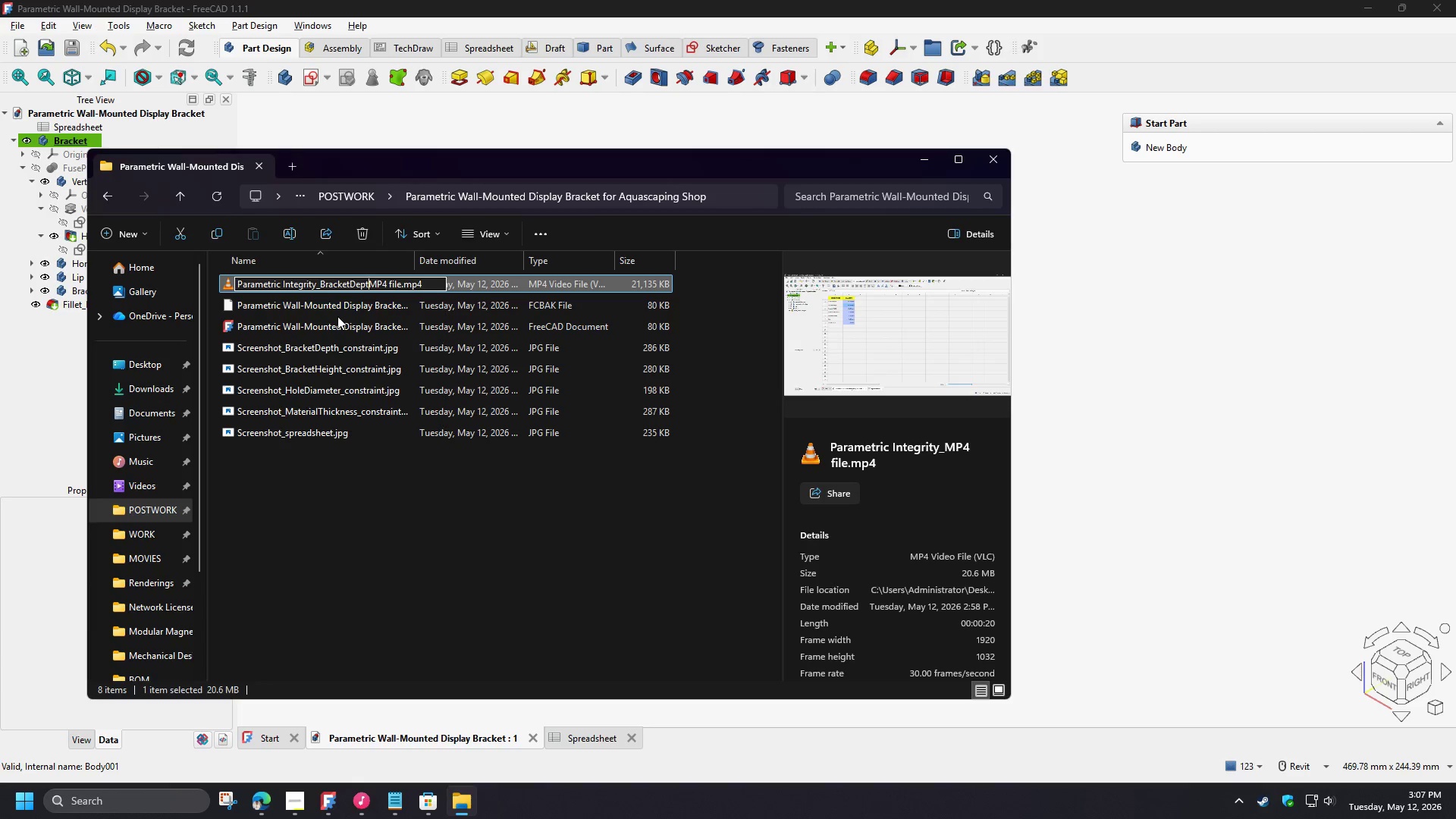 
key(NumpadEnter)
 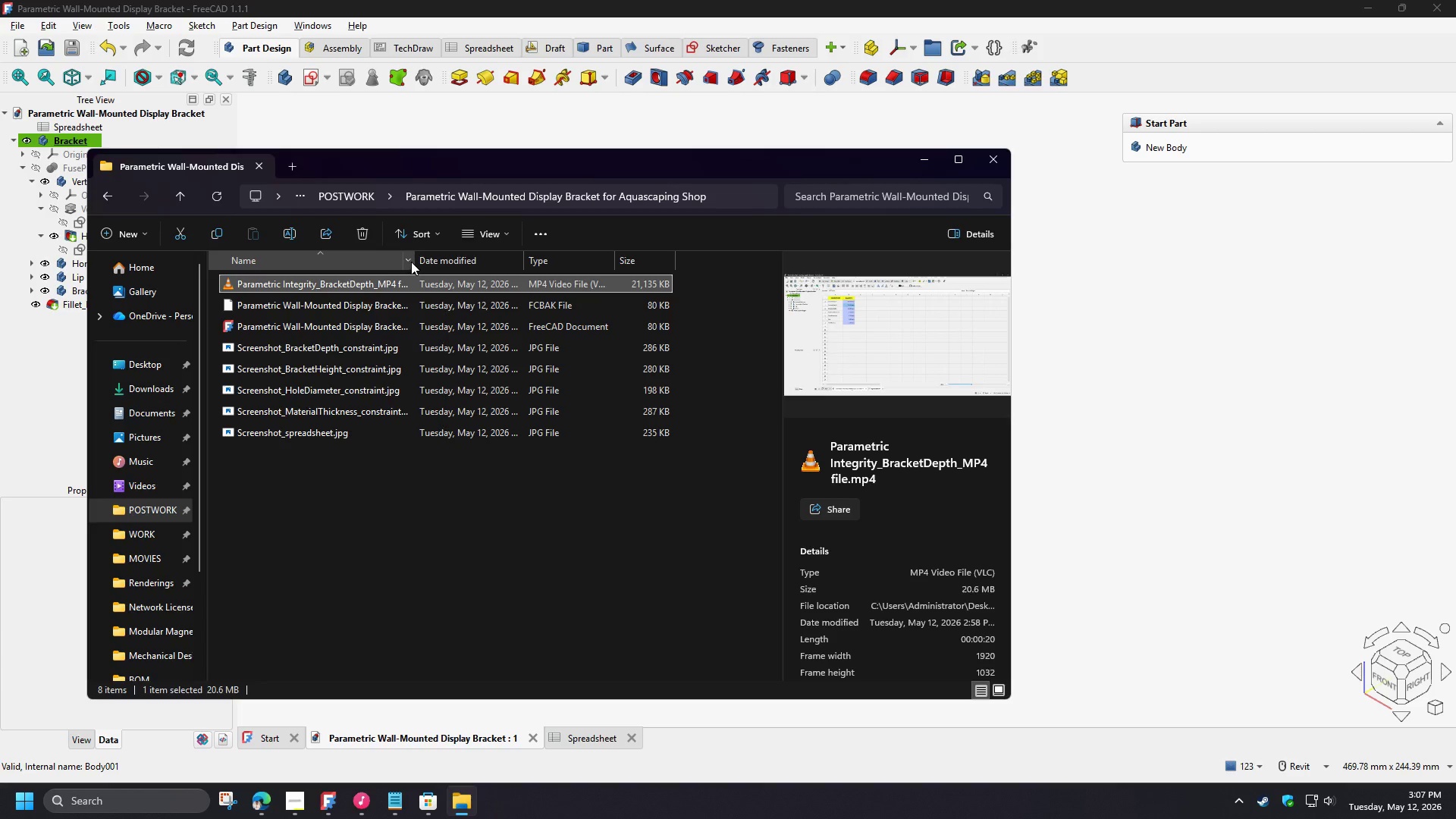 
left_click_drag(start_coordinate=[414, 262], to_coordinate=[449, 271])
 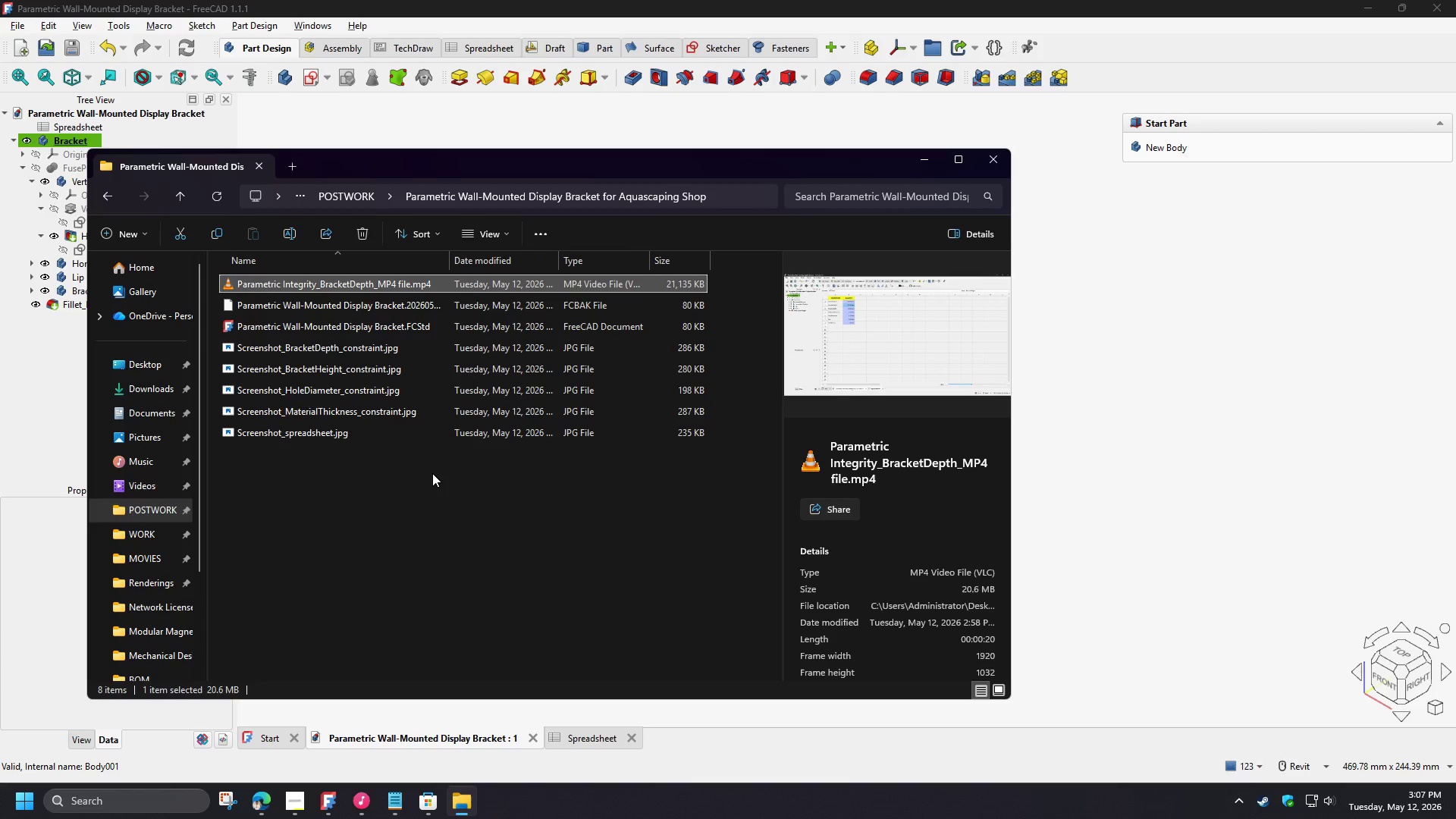 
left_click([432, 473])
 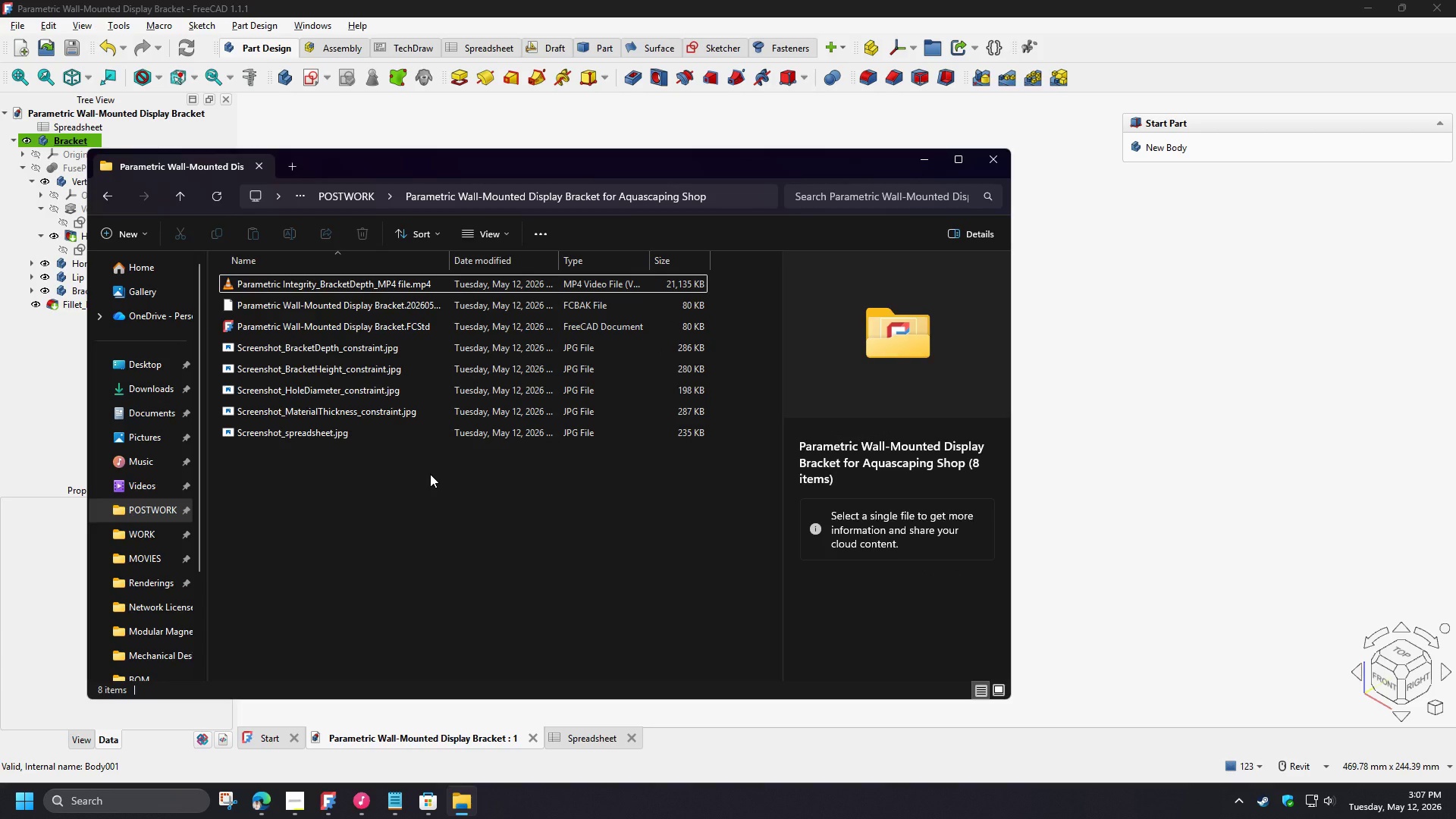 
wait(5.02)
 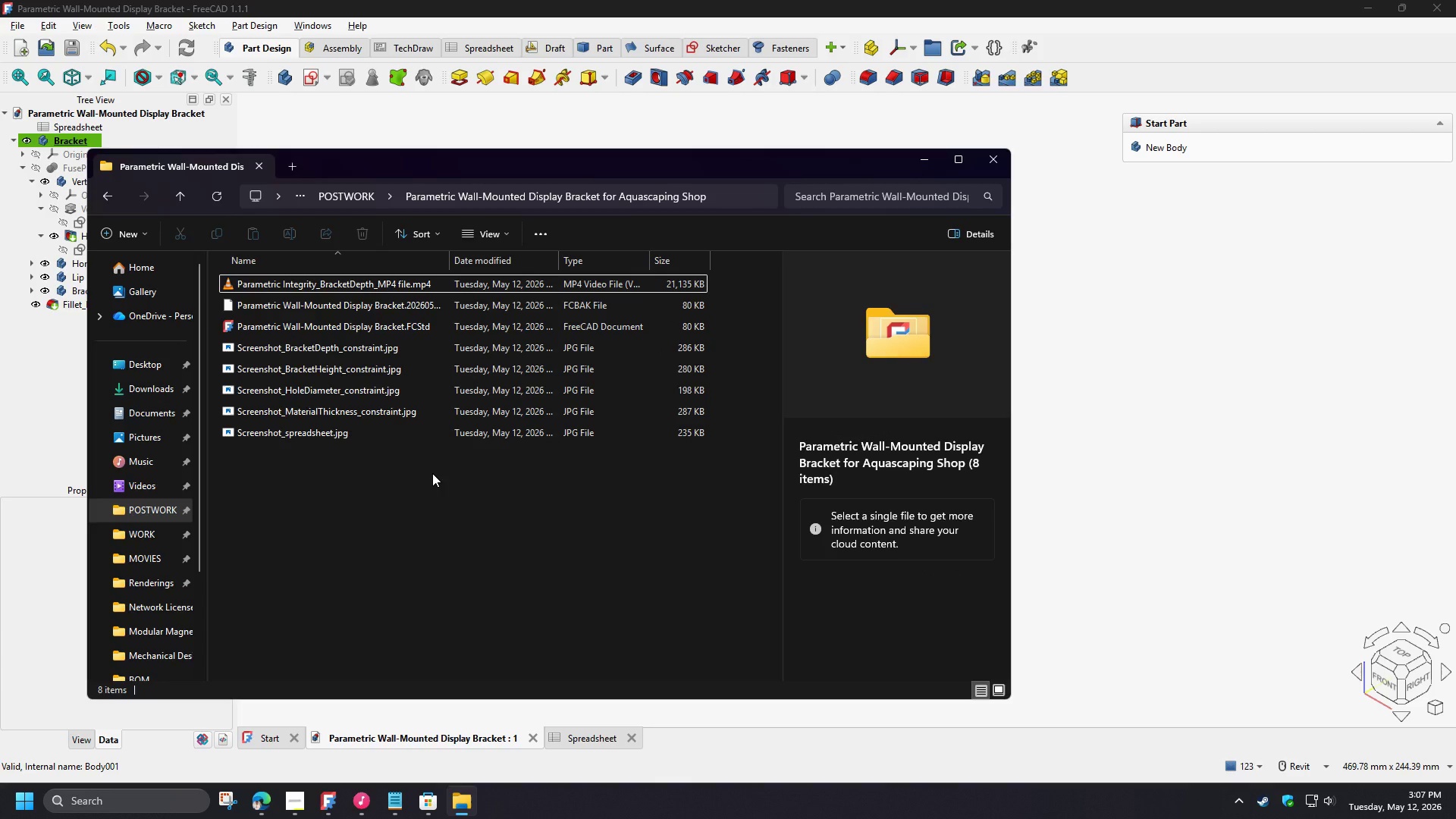 
left_click([305, 802])